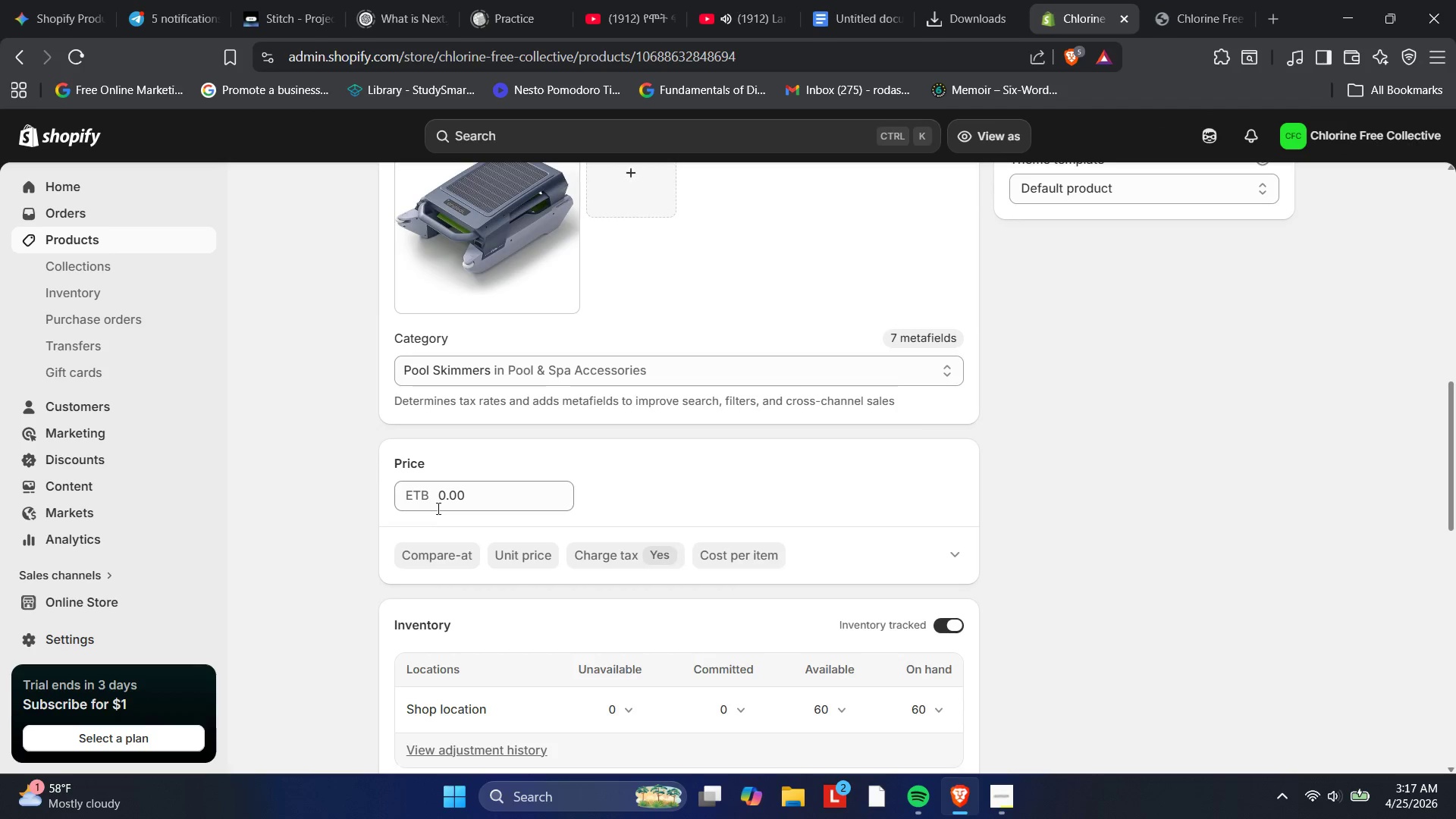 
left_click([441, 500])
 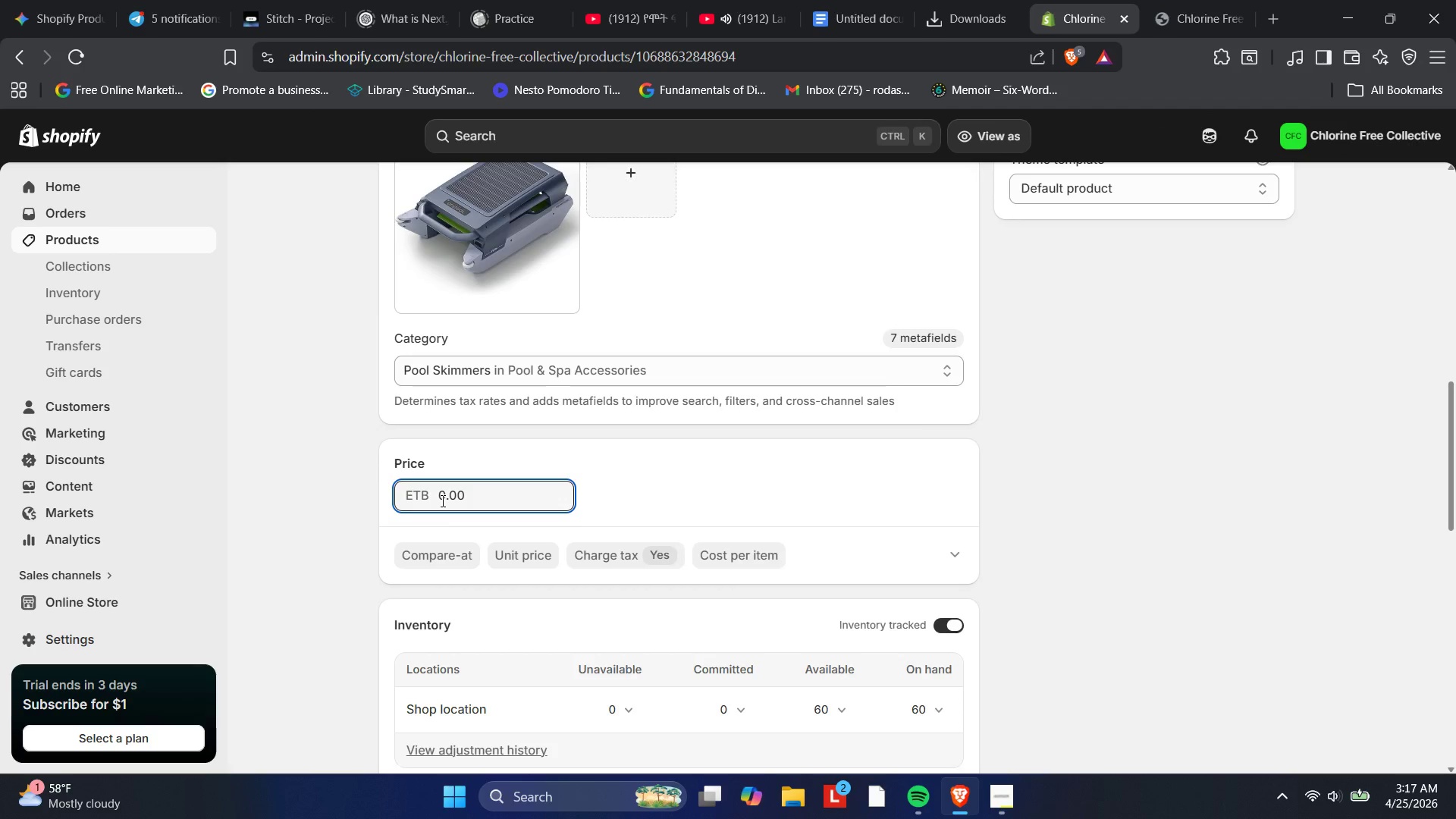 
key(Numpad1)
 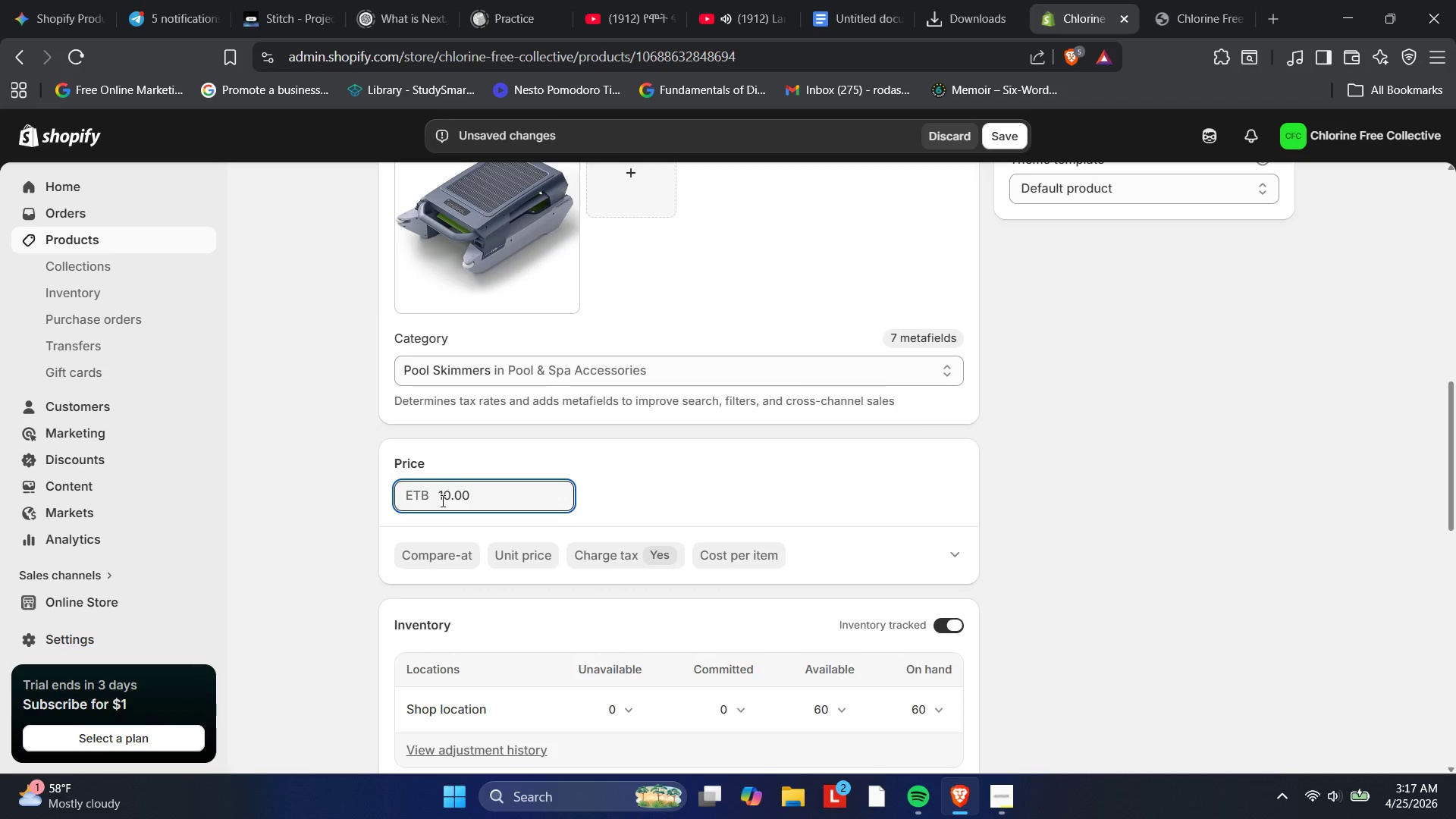 
key(Numpad3)
 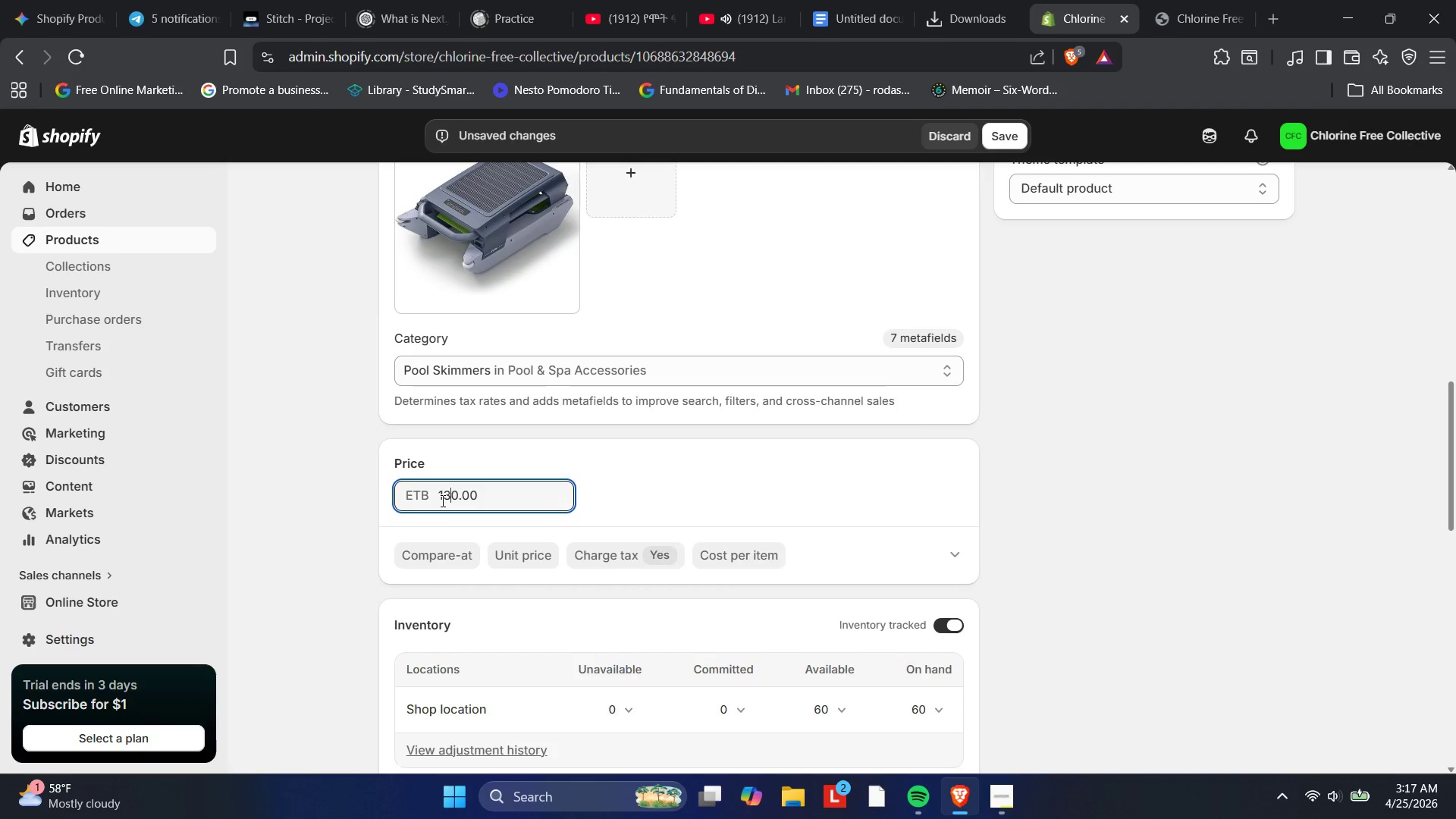 
key(Numpad0)
 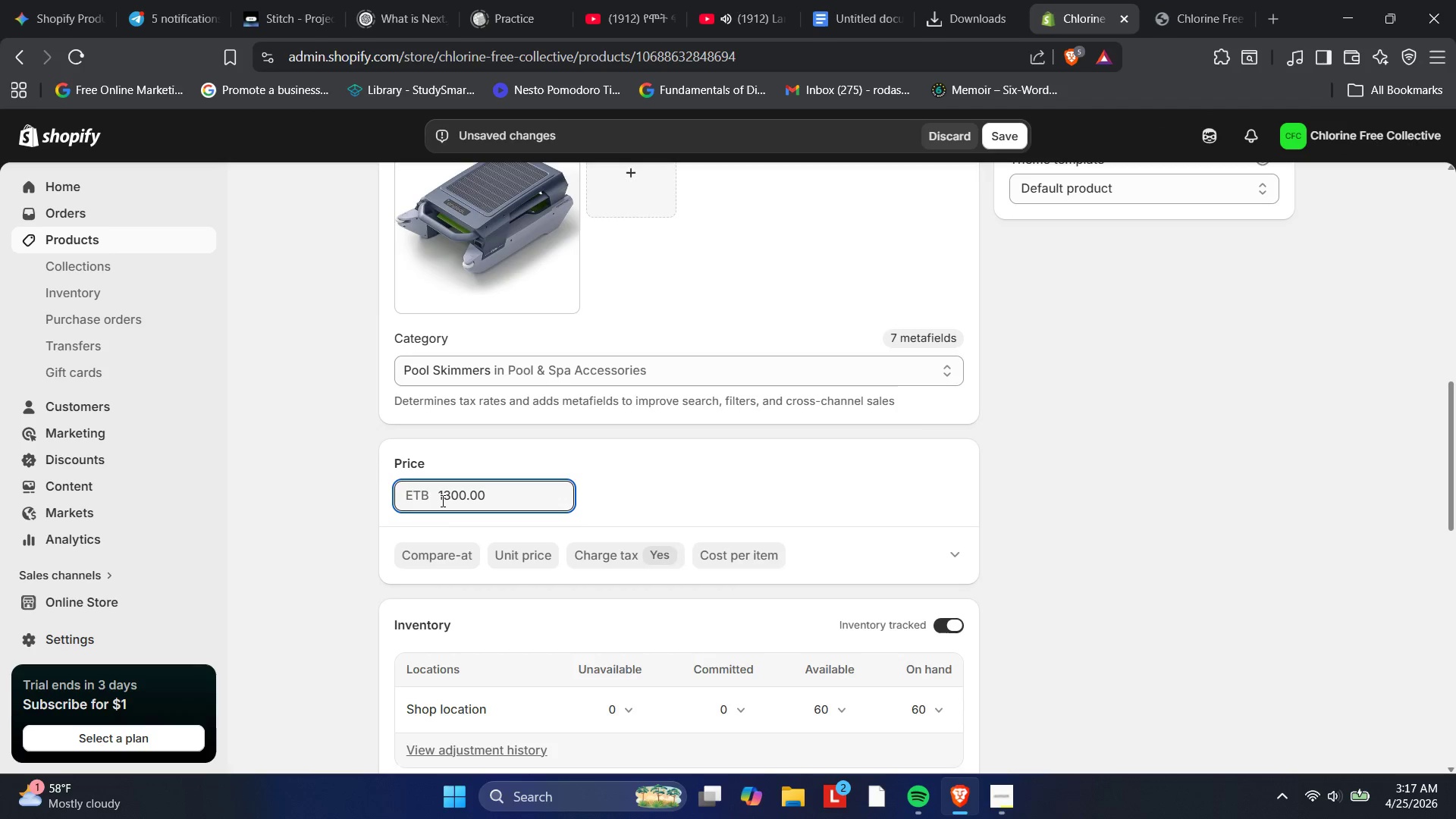 
key(Backspace)
 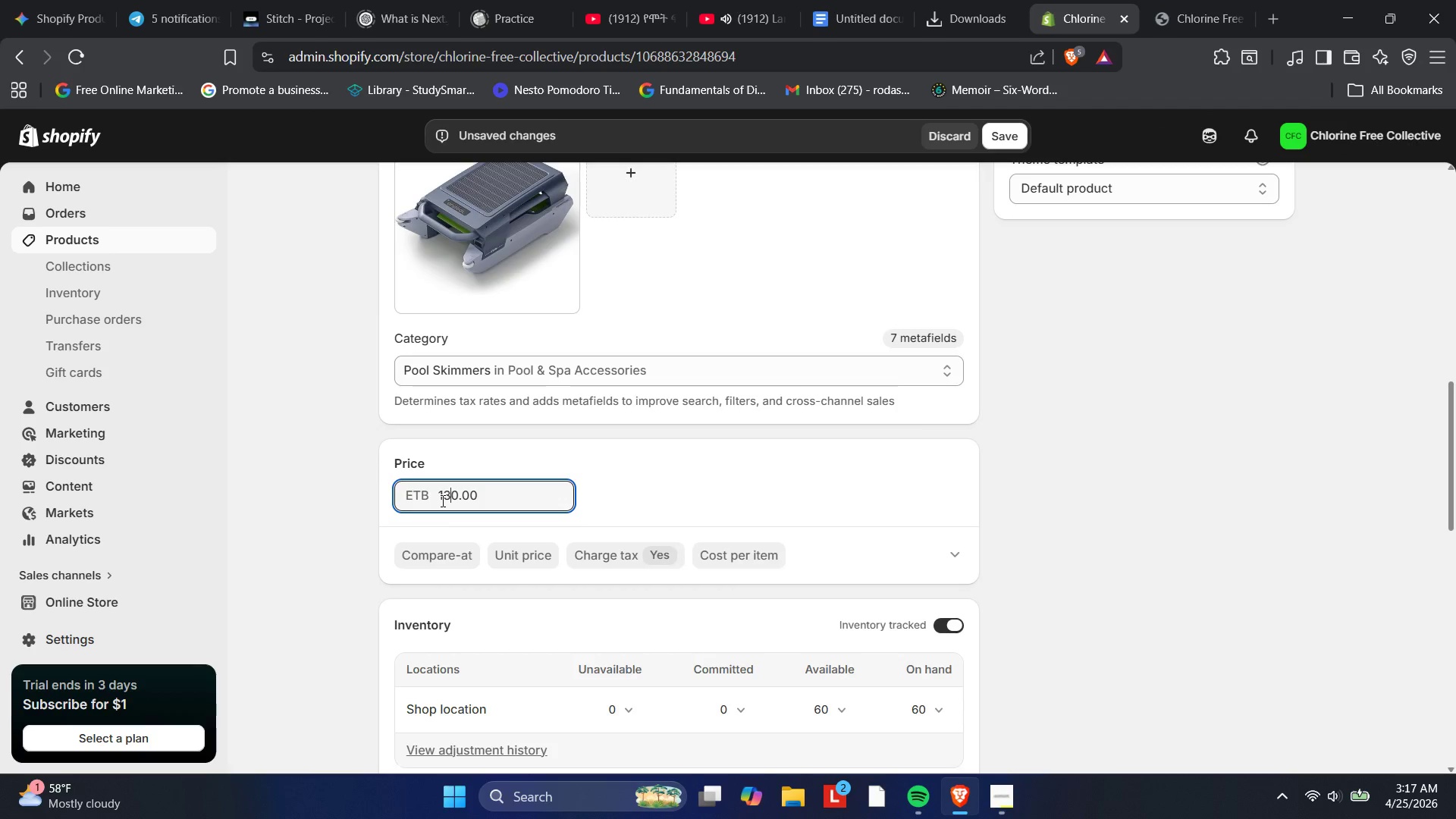 
key(Numpad7)
 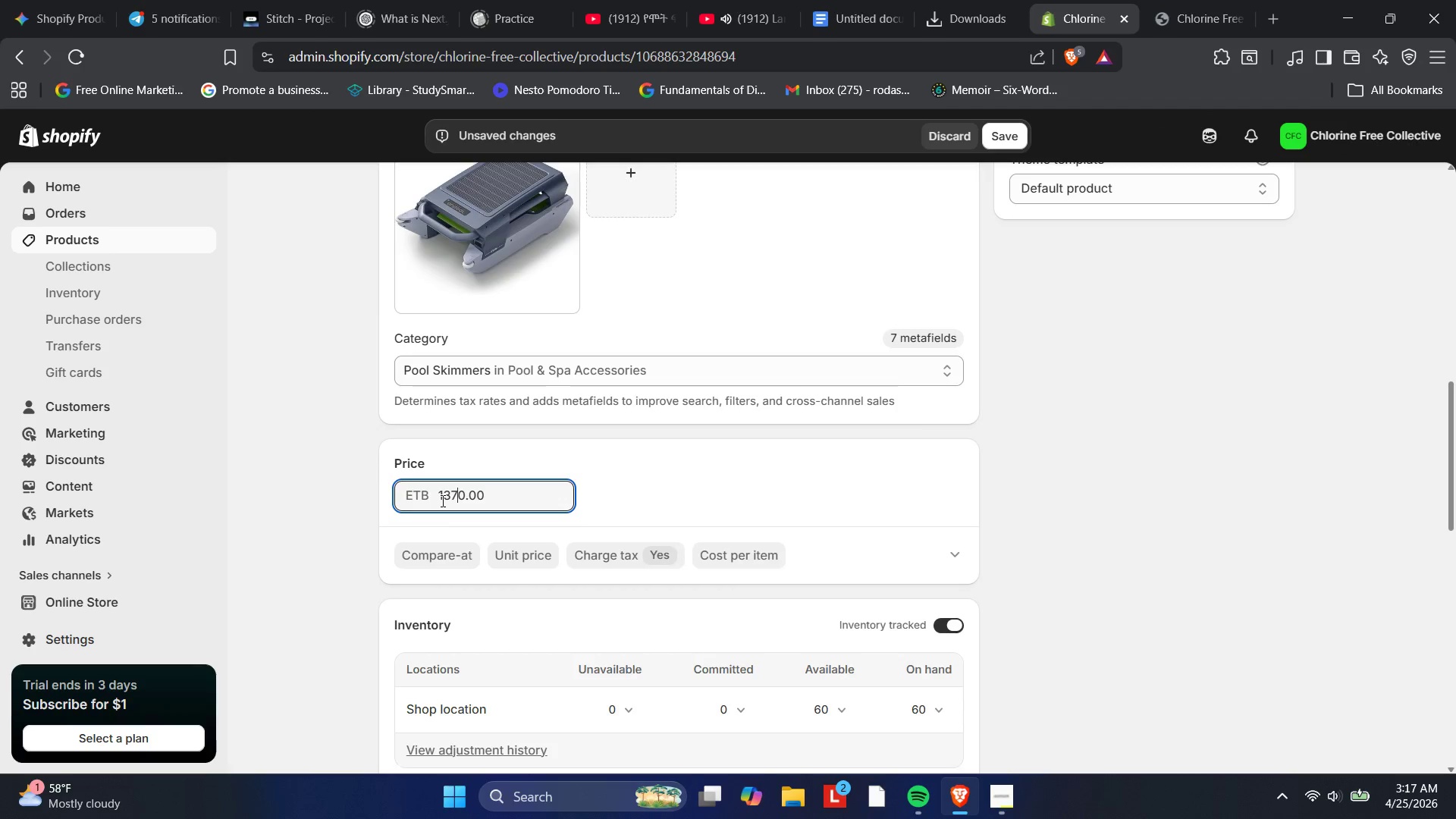 
key(Numpad0)
 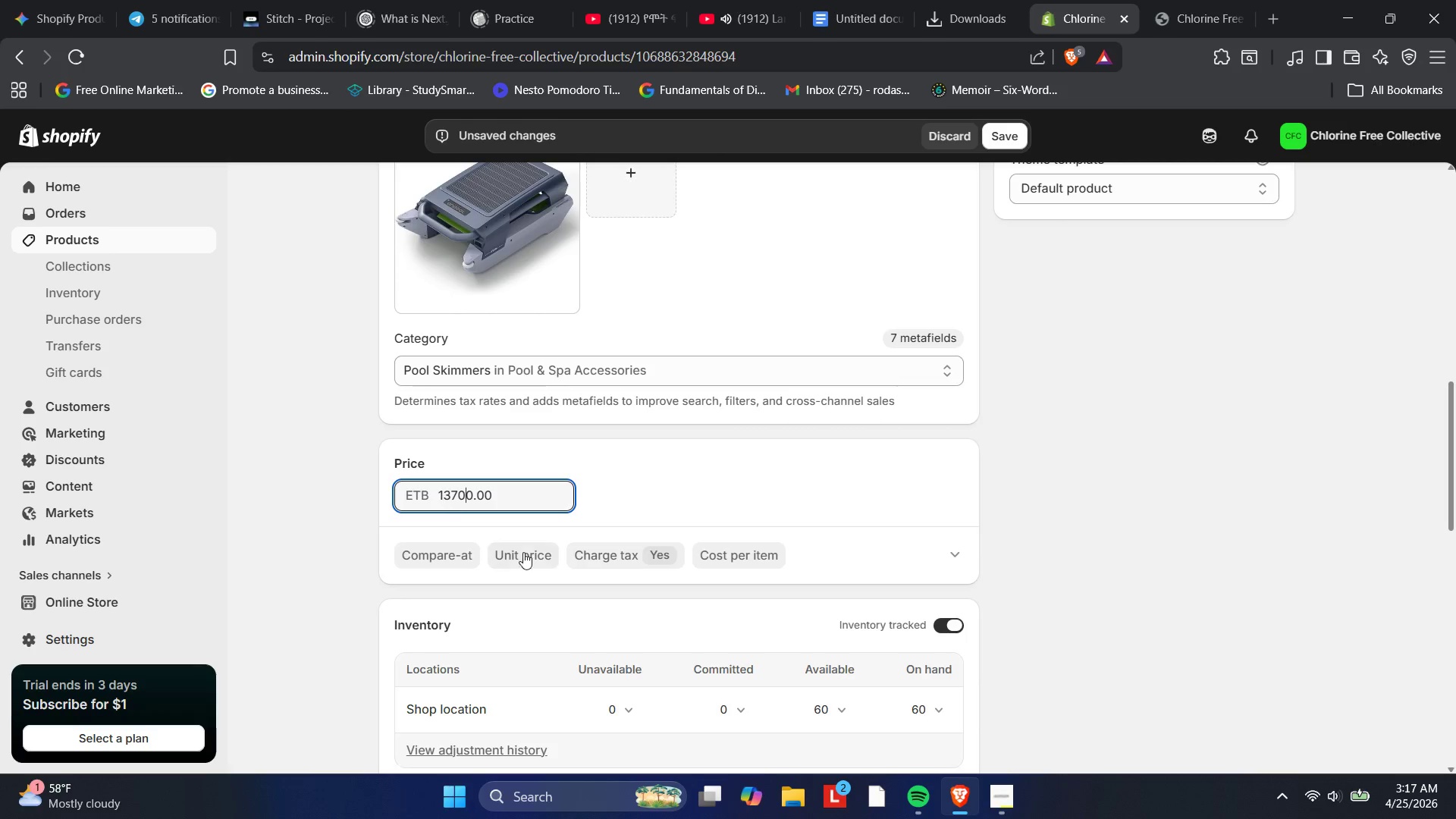 
left_click([642, 437])
 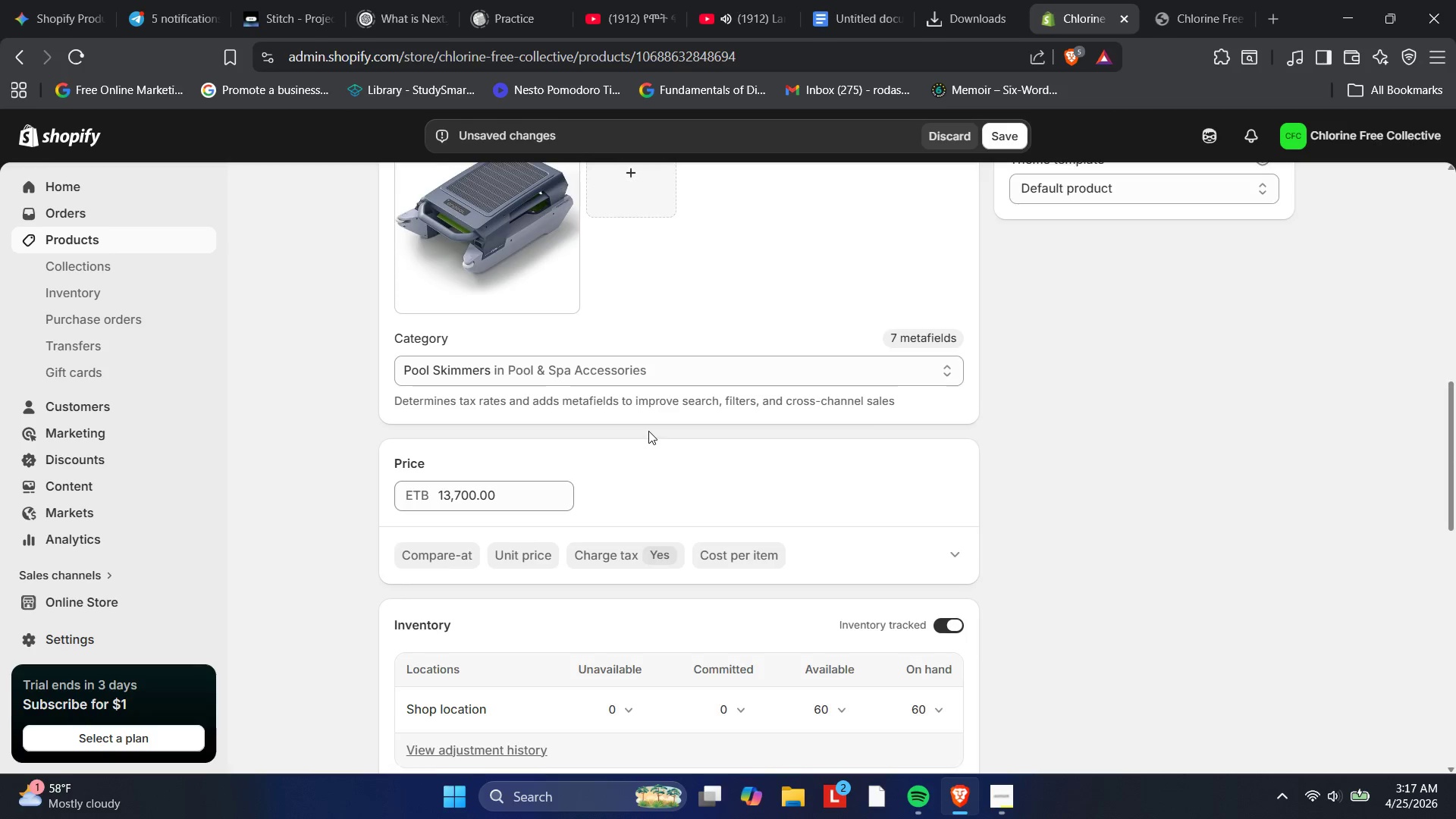 
scroll: coordinate [648, 431], scroll_direction: up, amount: 4.0
 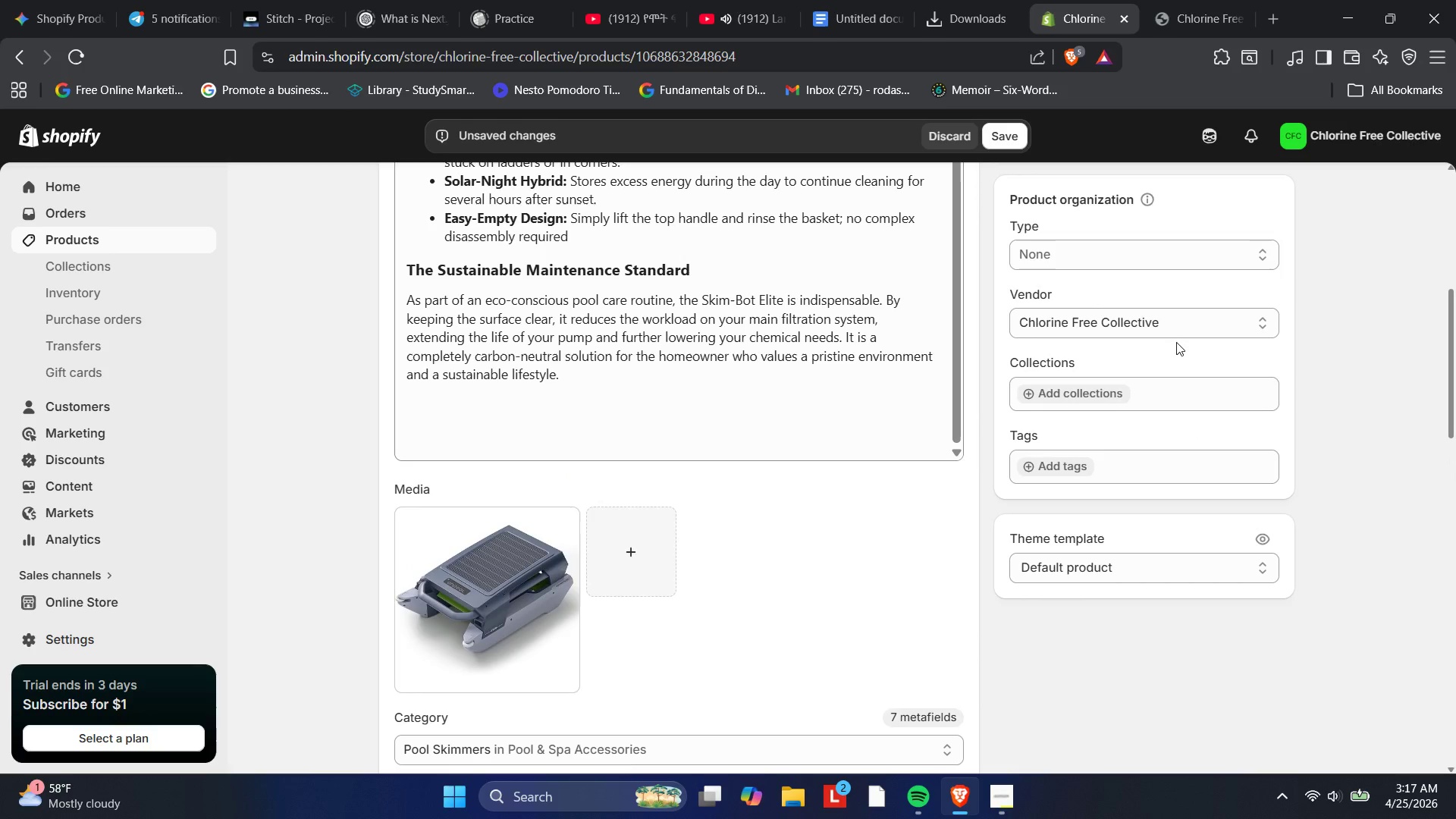 
left_click([478, 520])
 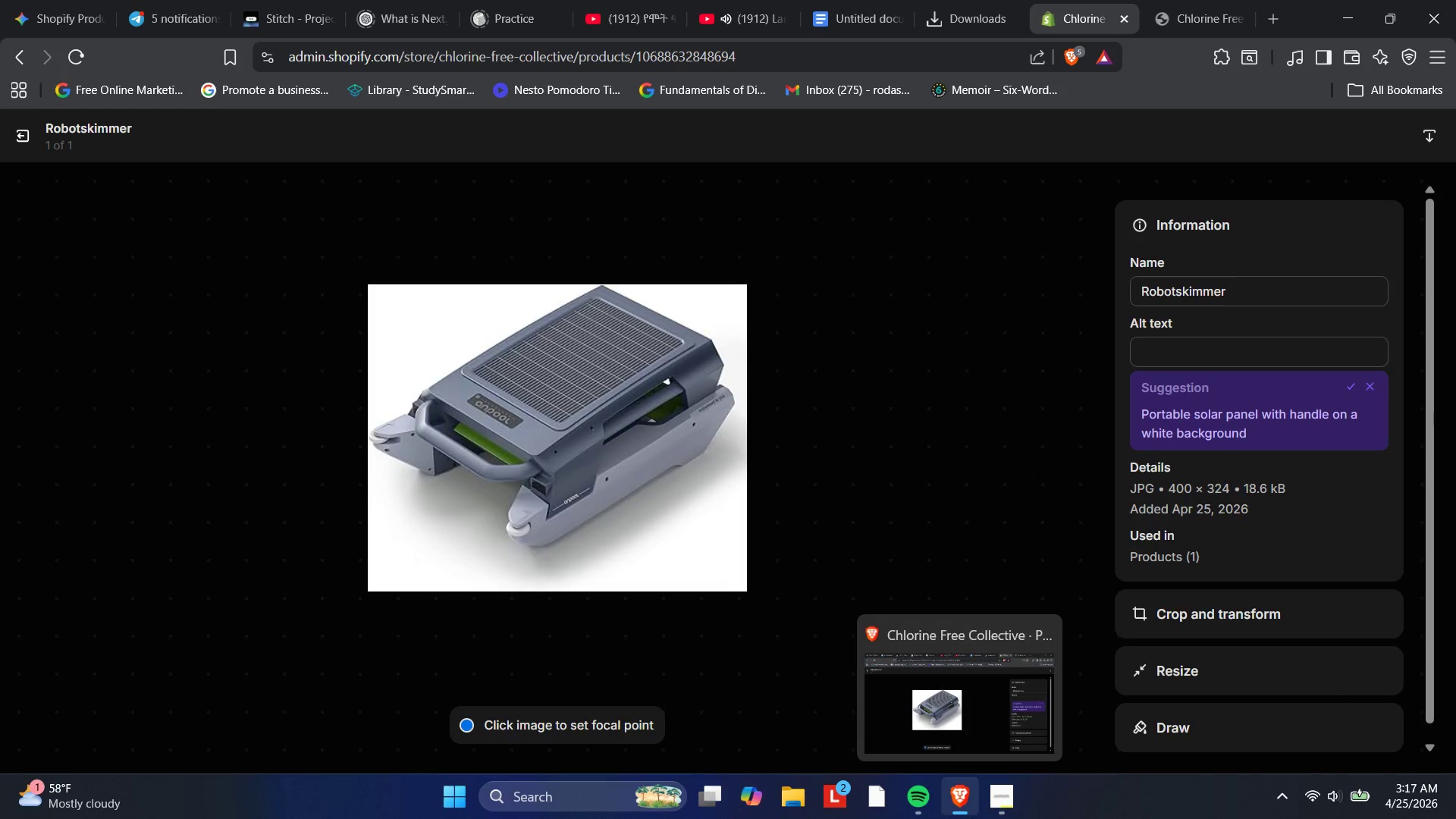 
left_click([993, 795])